 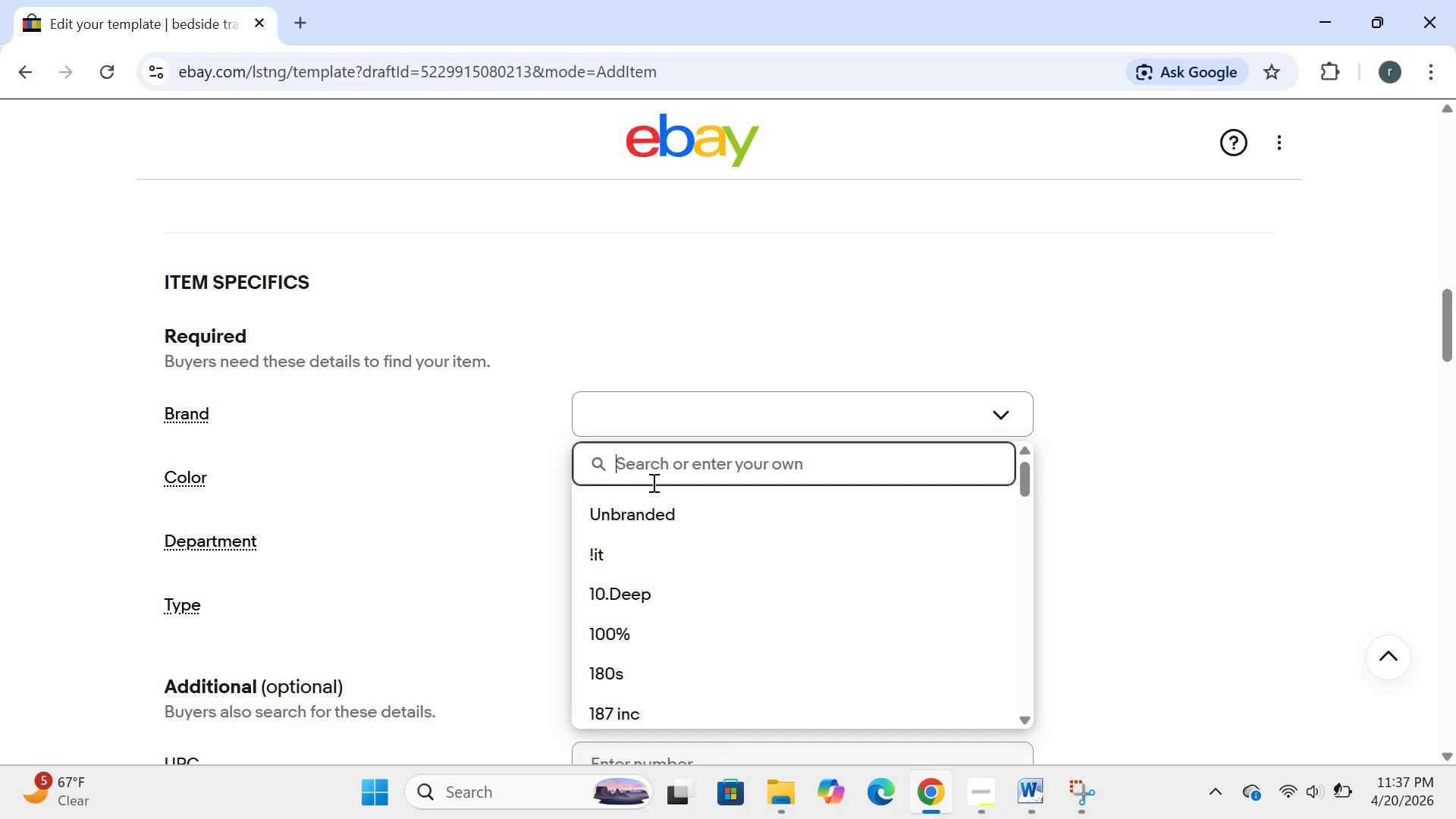 
type(silver transition sl)
key(Backspace)
type(pecialists)
 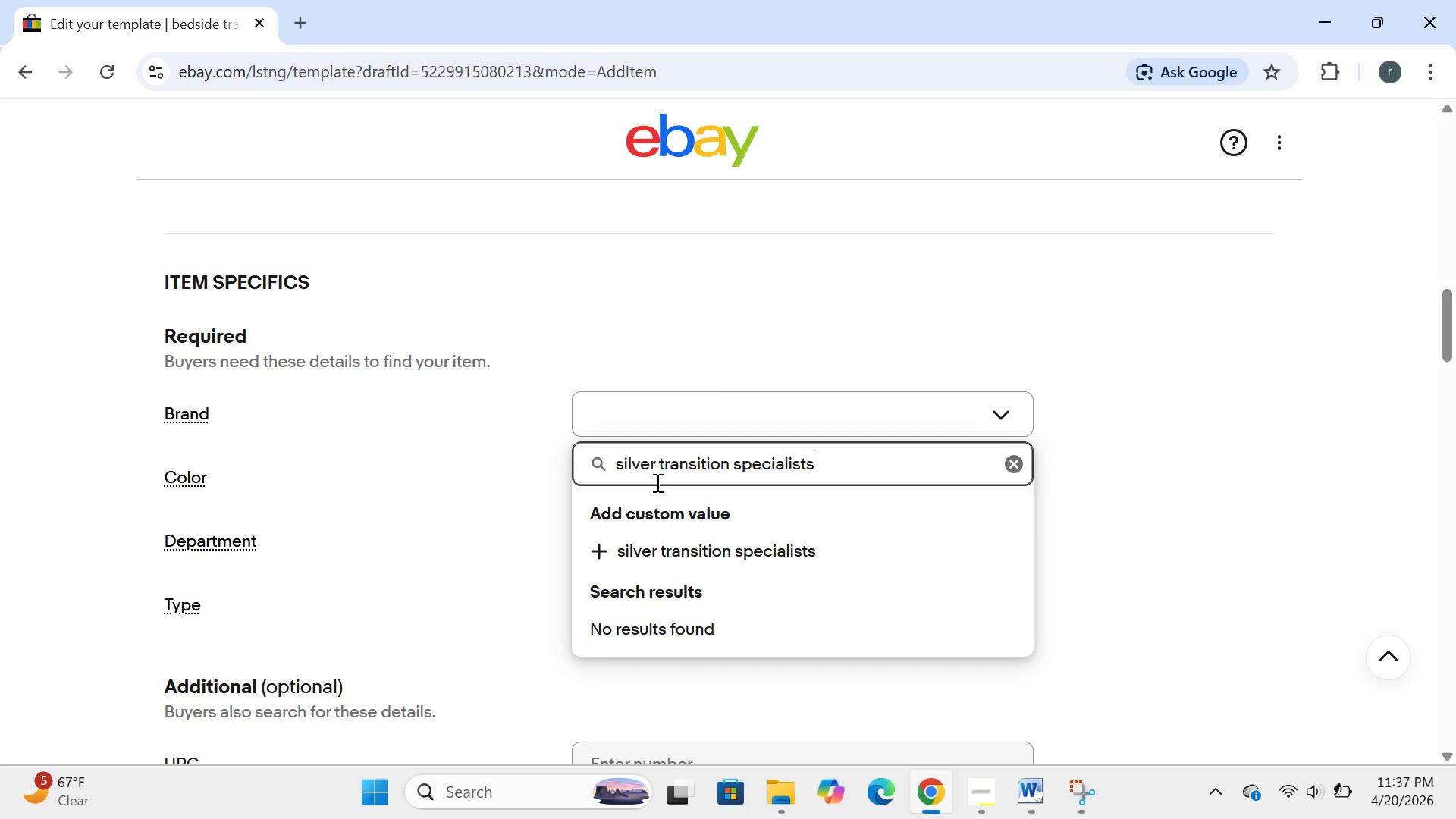 
key(Enter)
 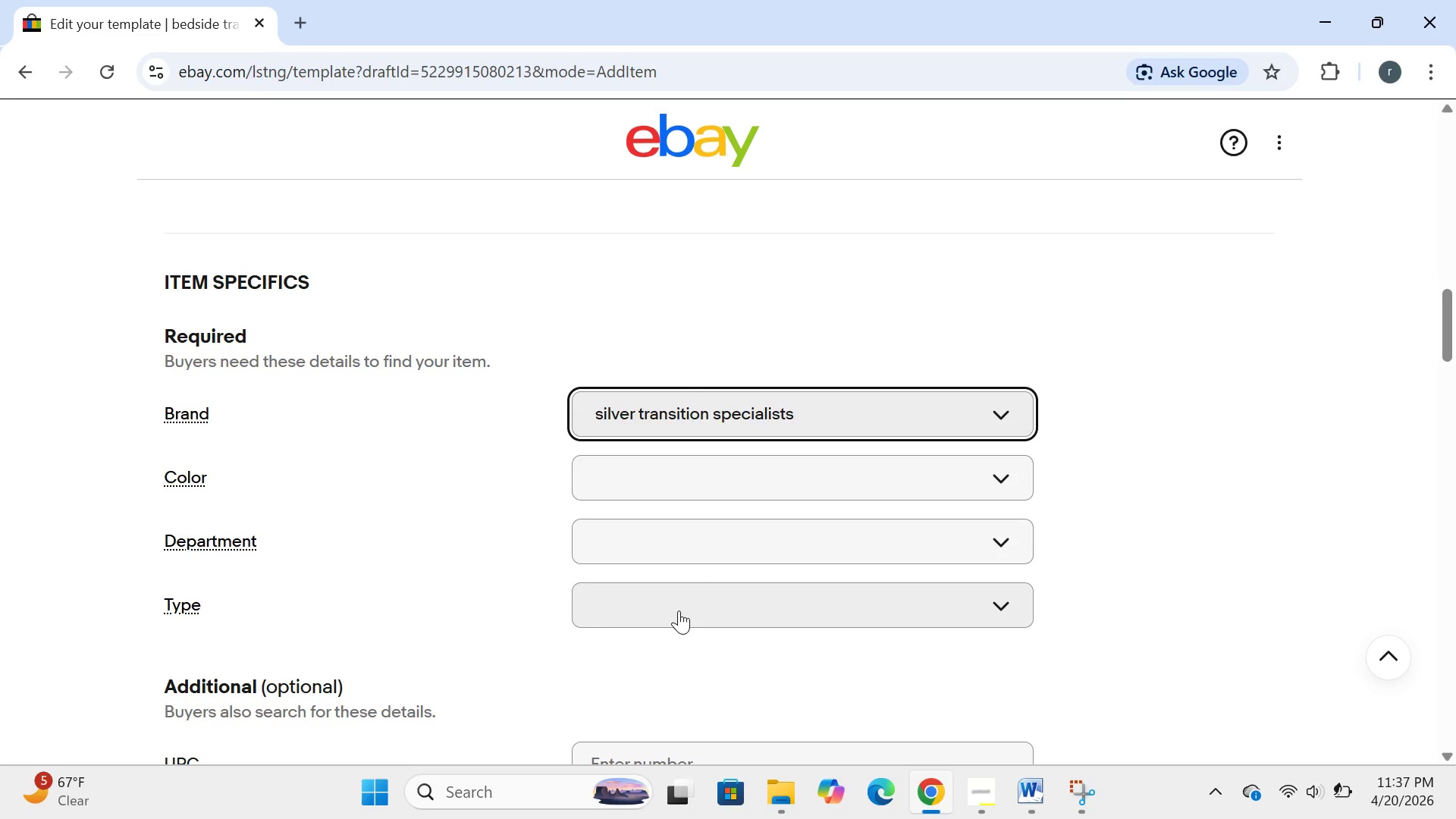 
wait(5.77)
 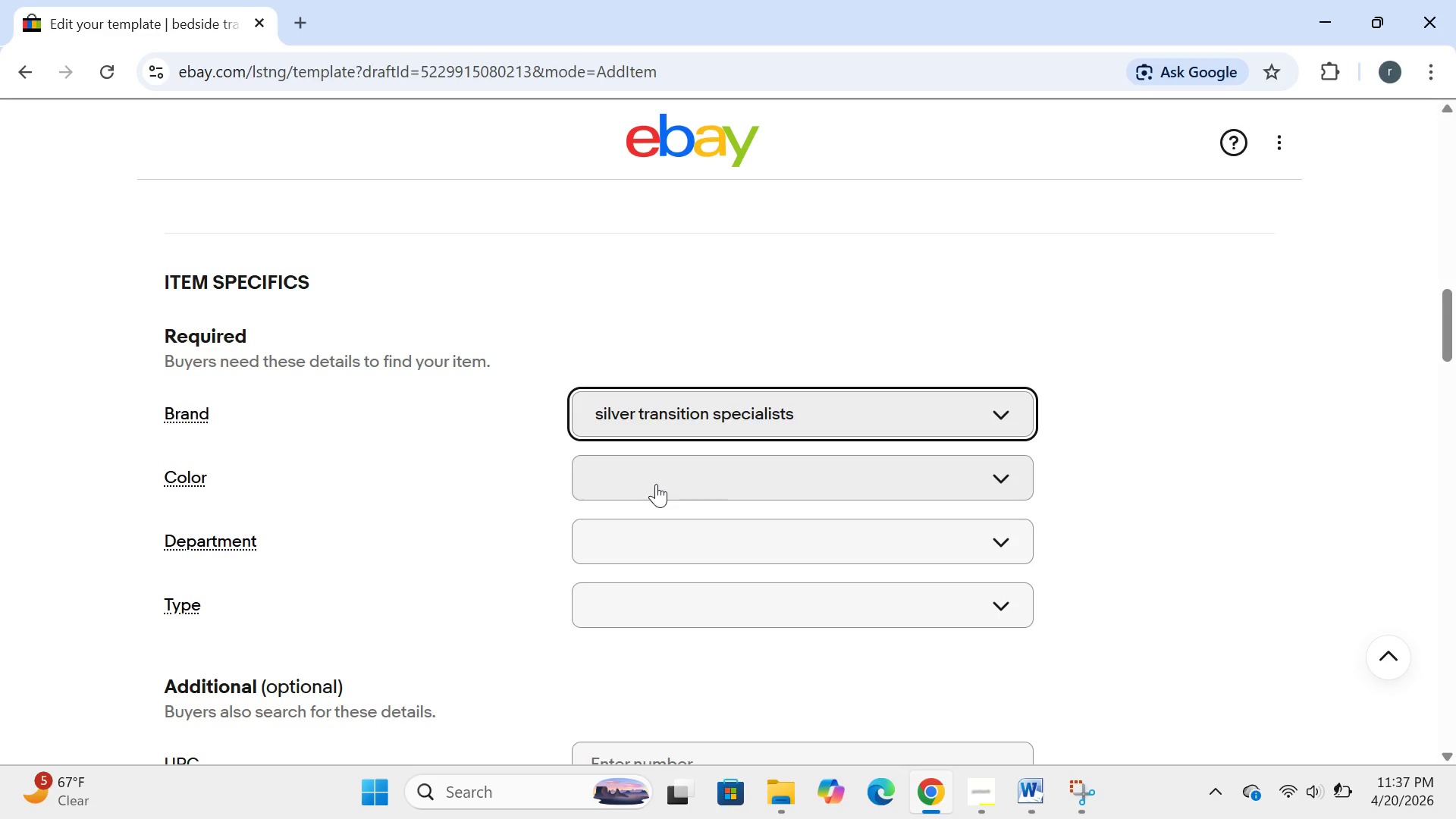 
left_click([701, 511])
 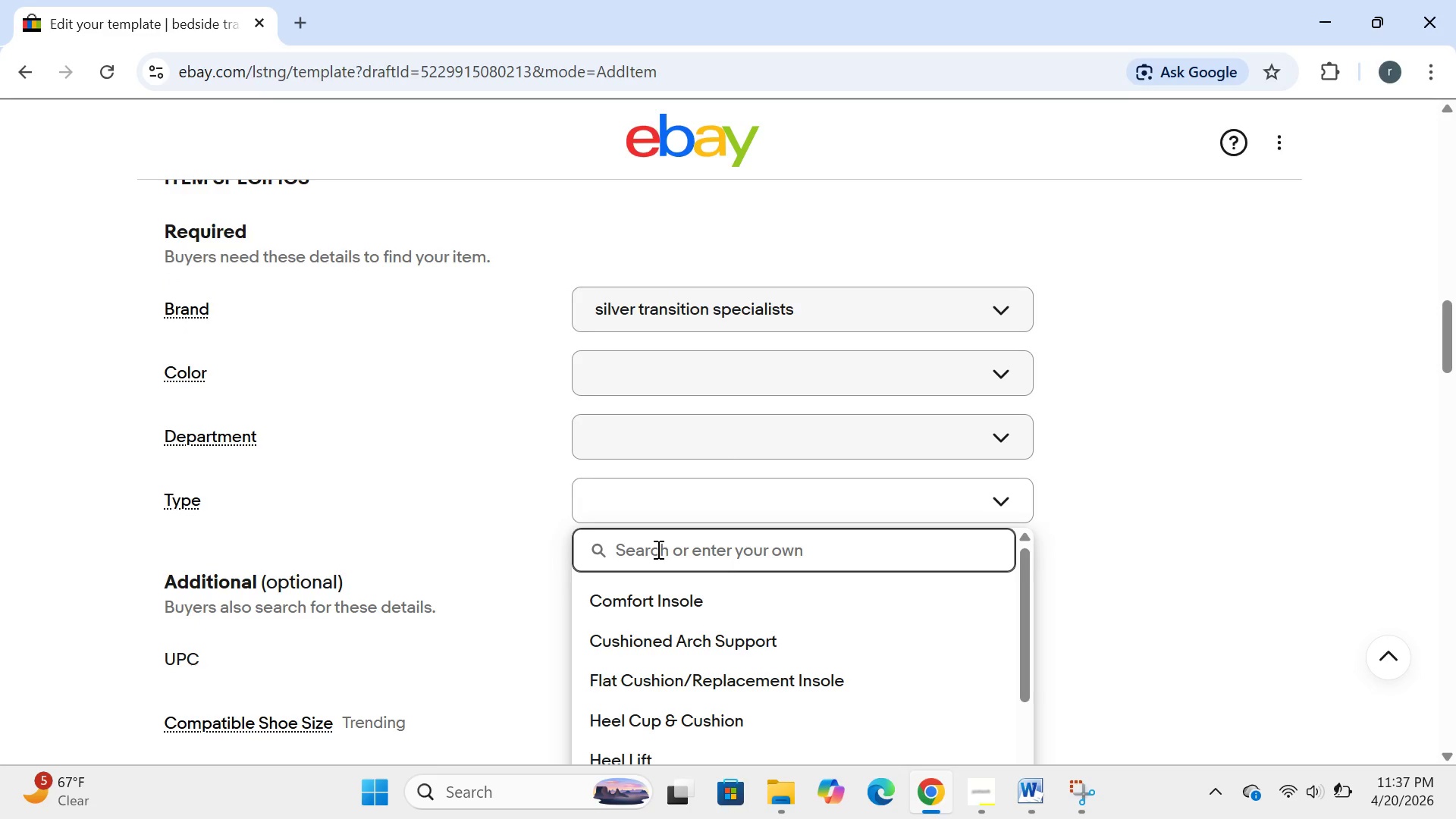 
type(bedside transfer)
 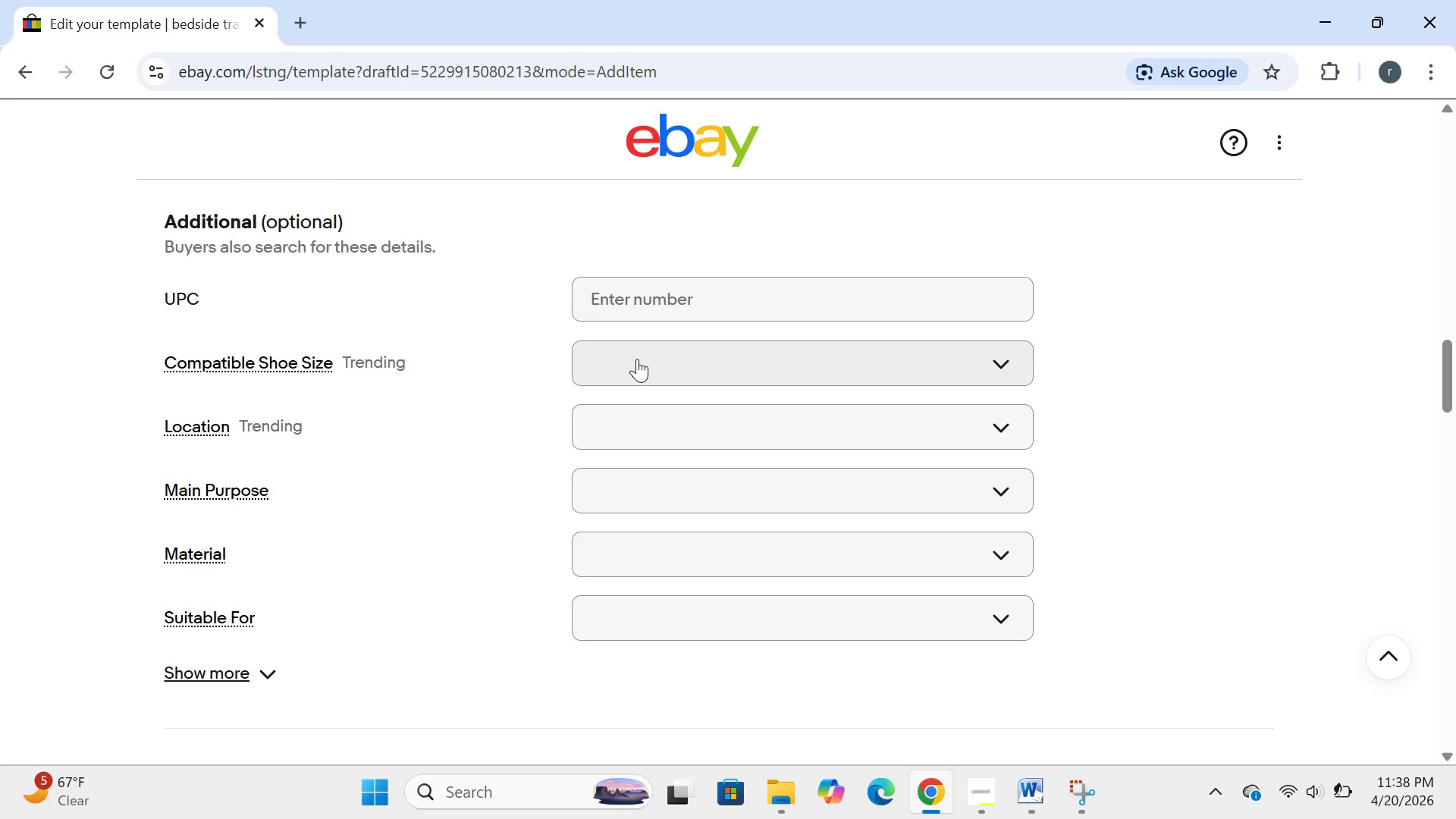 
wait(56.31)
 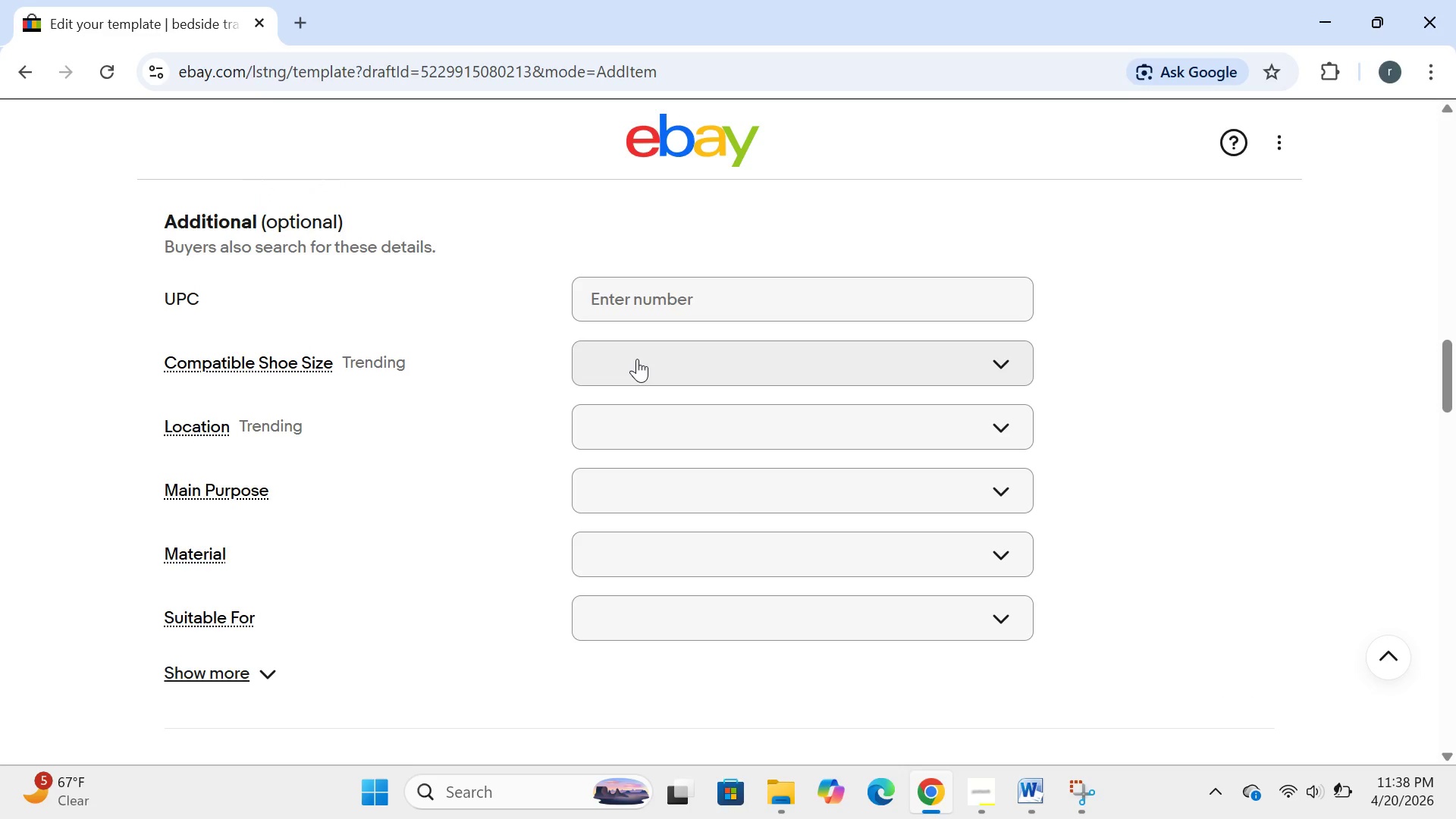 
left_click([604, 431])
 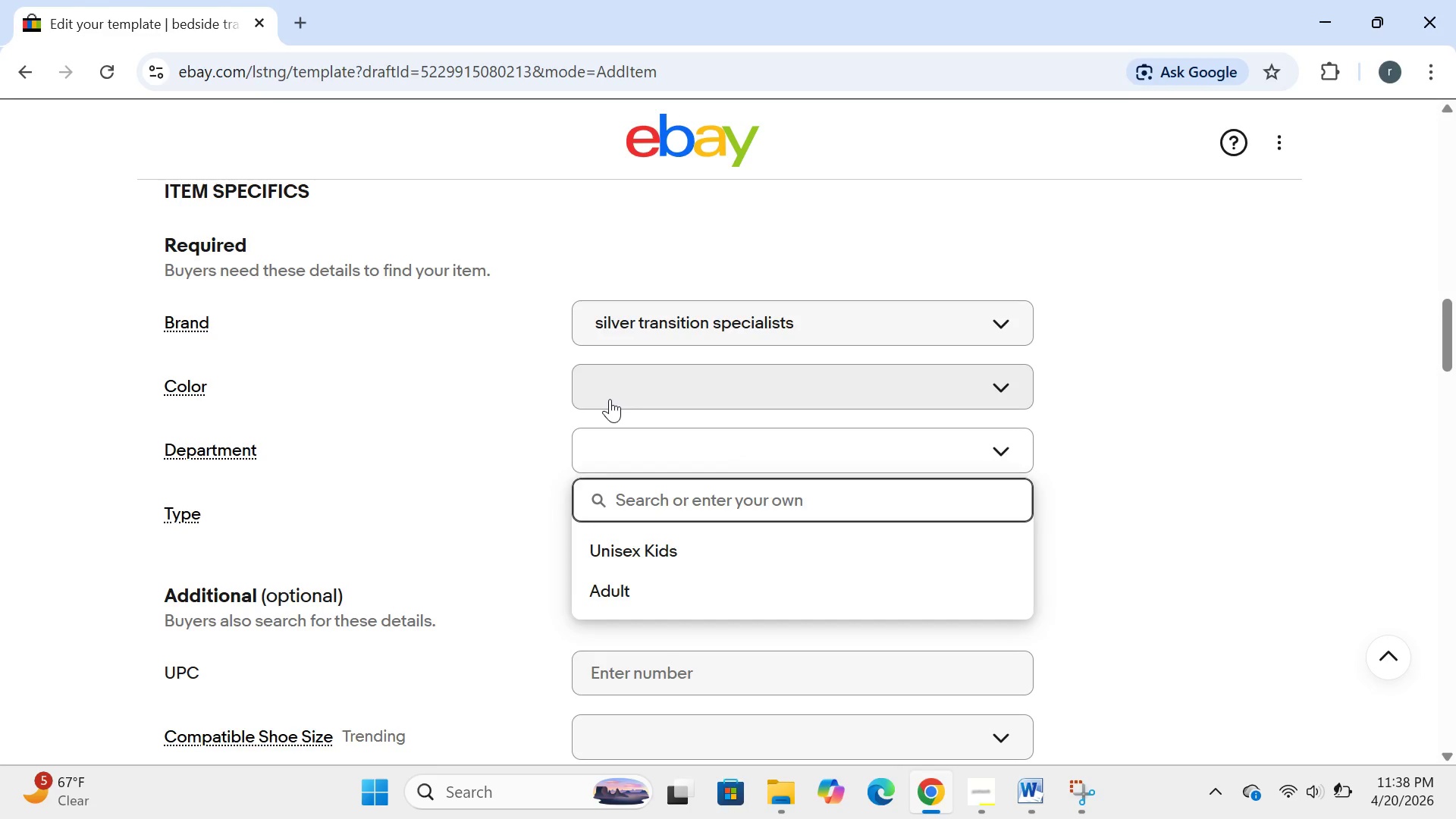 
left_click([610, 399])
 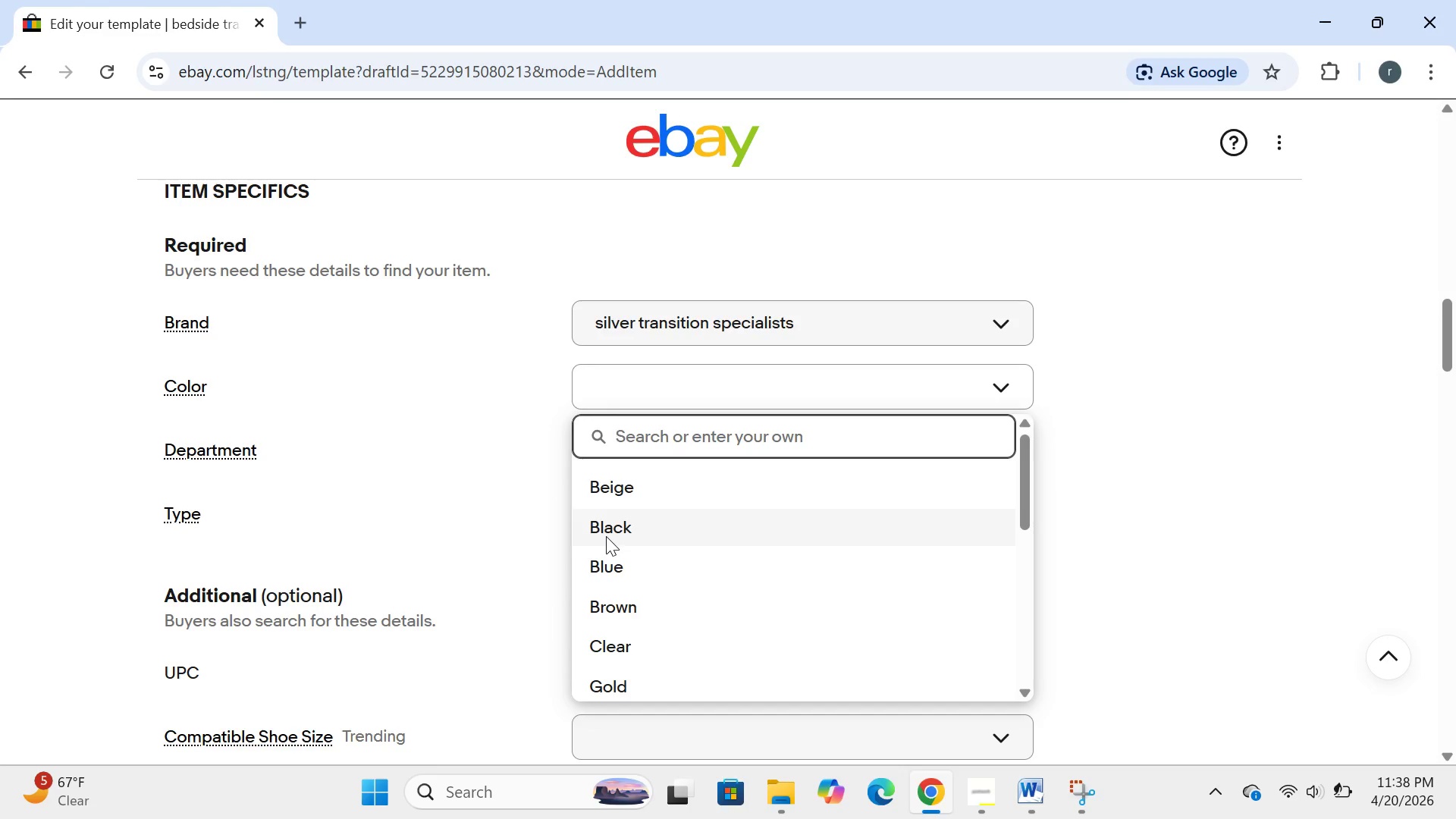 
left_click([605, 536])
 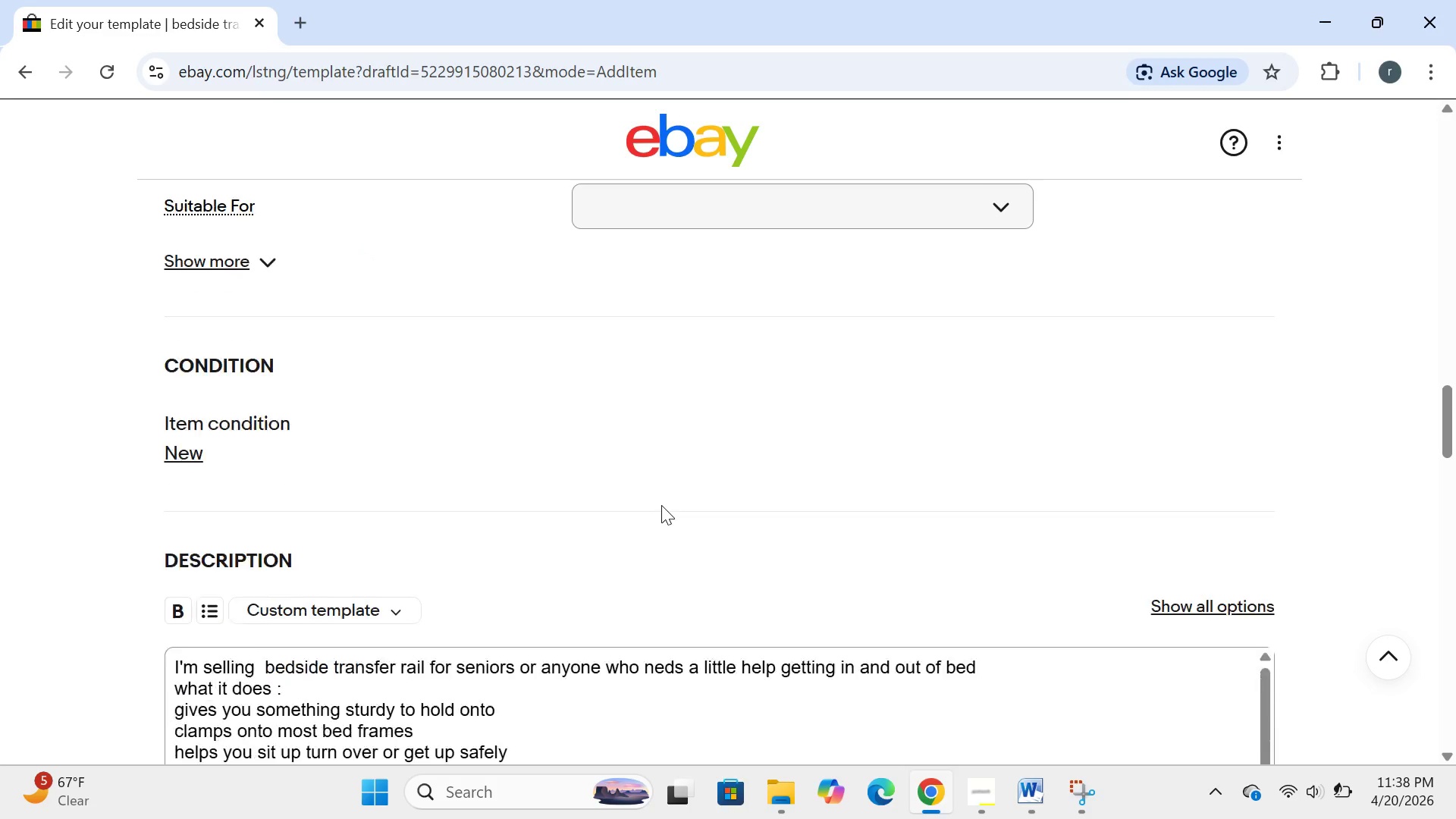 
wait(18.61)
 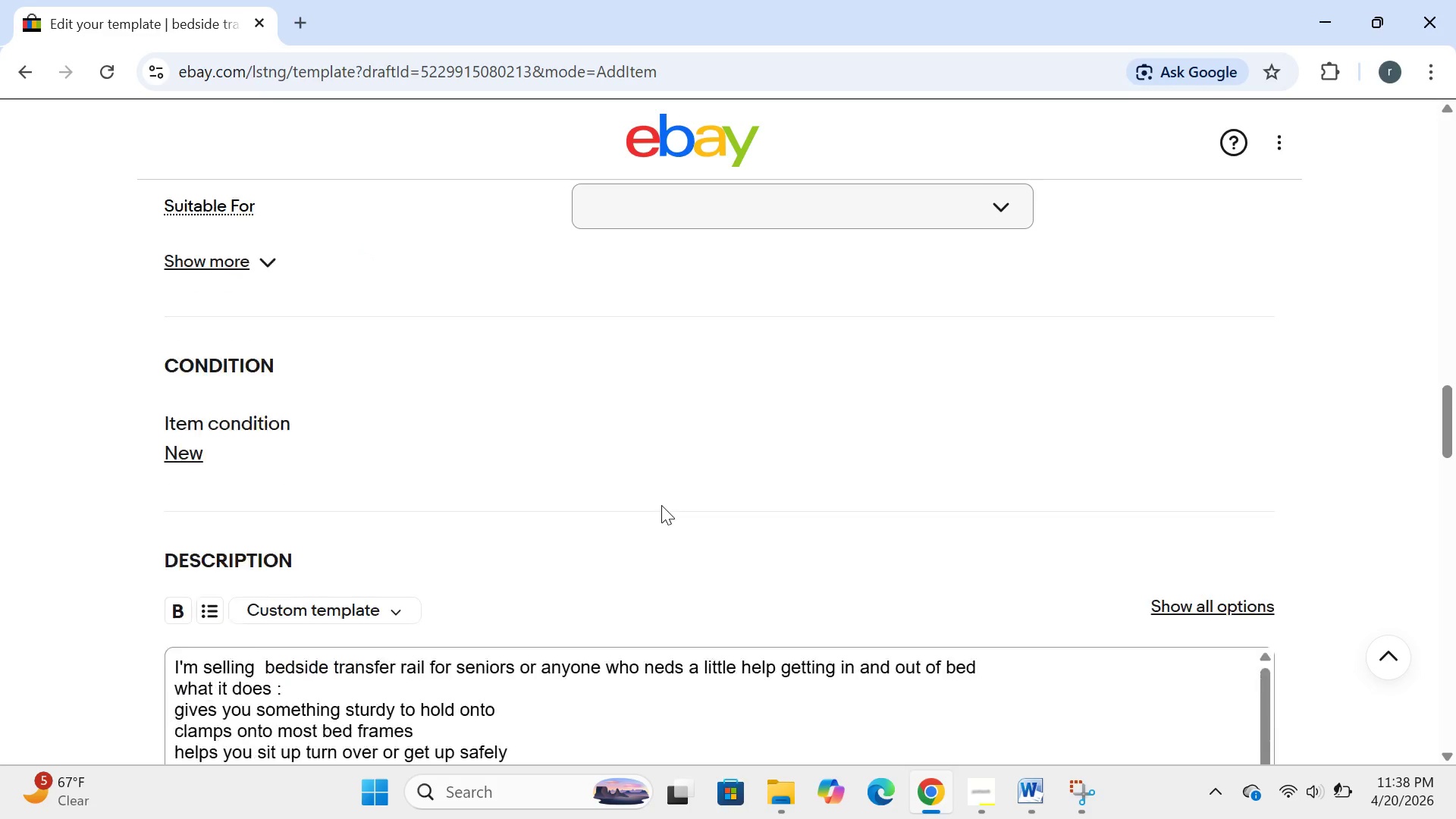 
left_click([604, 405])